 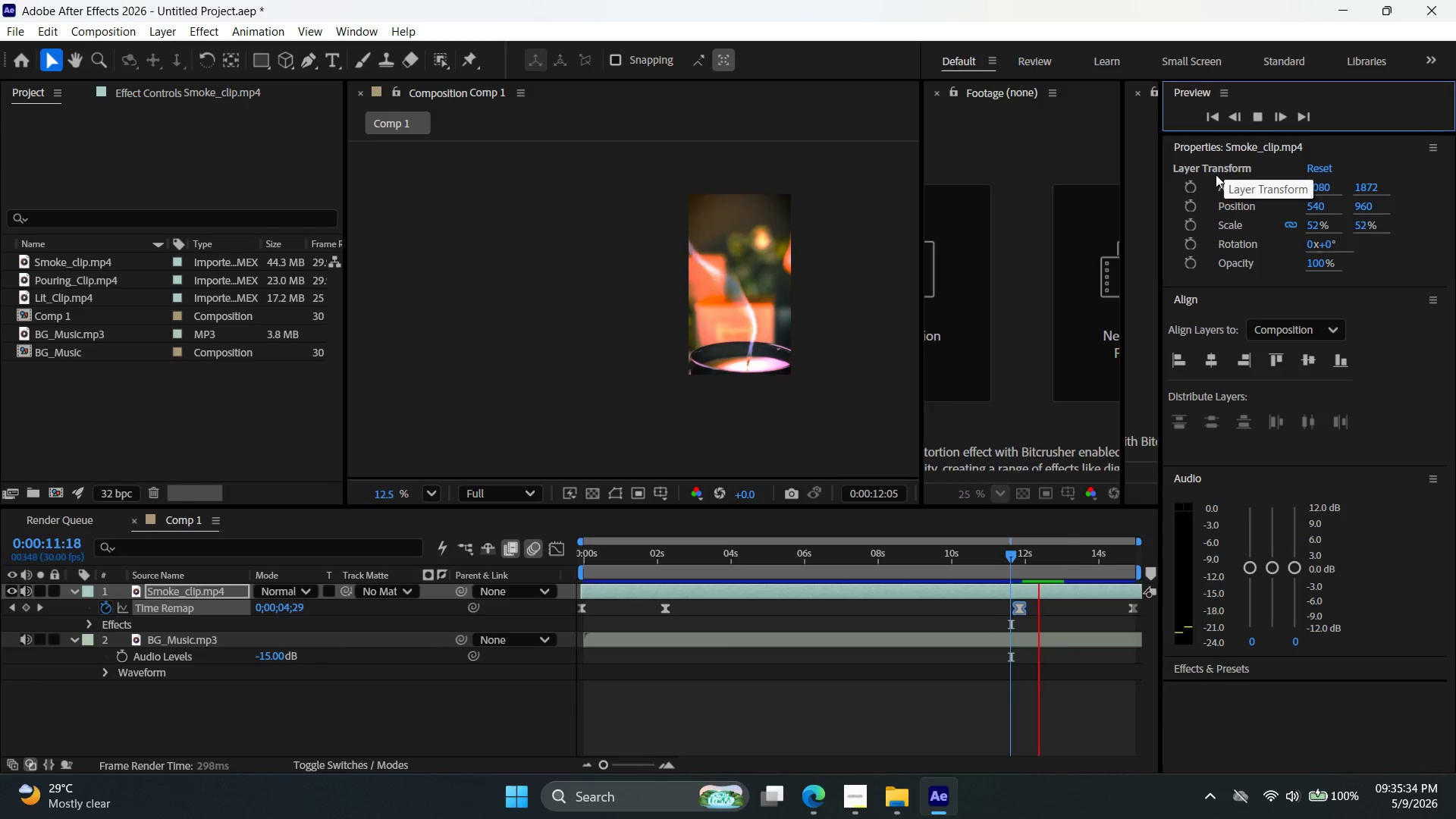 
mouse_move([1112, 326])
 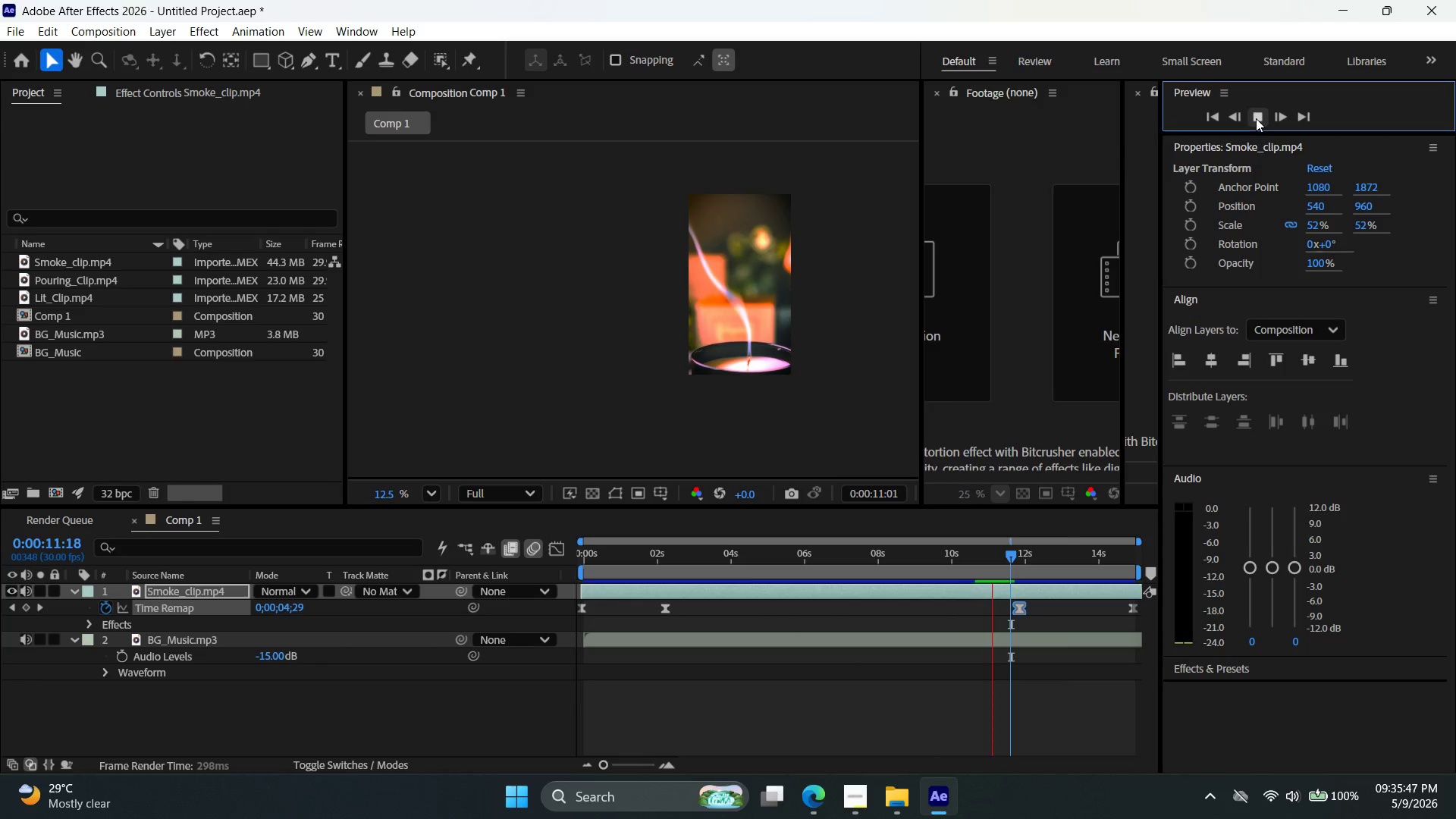 
left_click([1257, 118])
 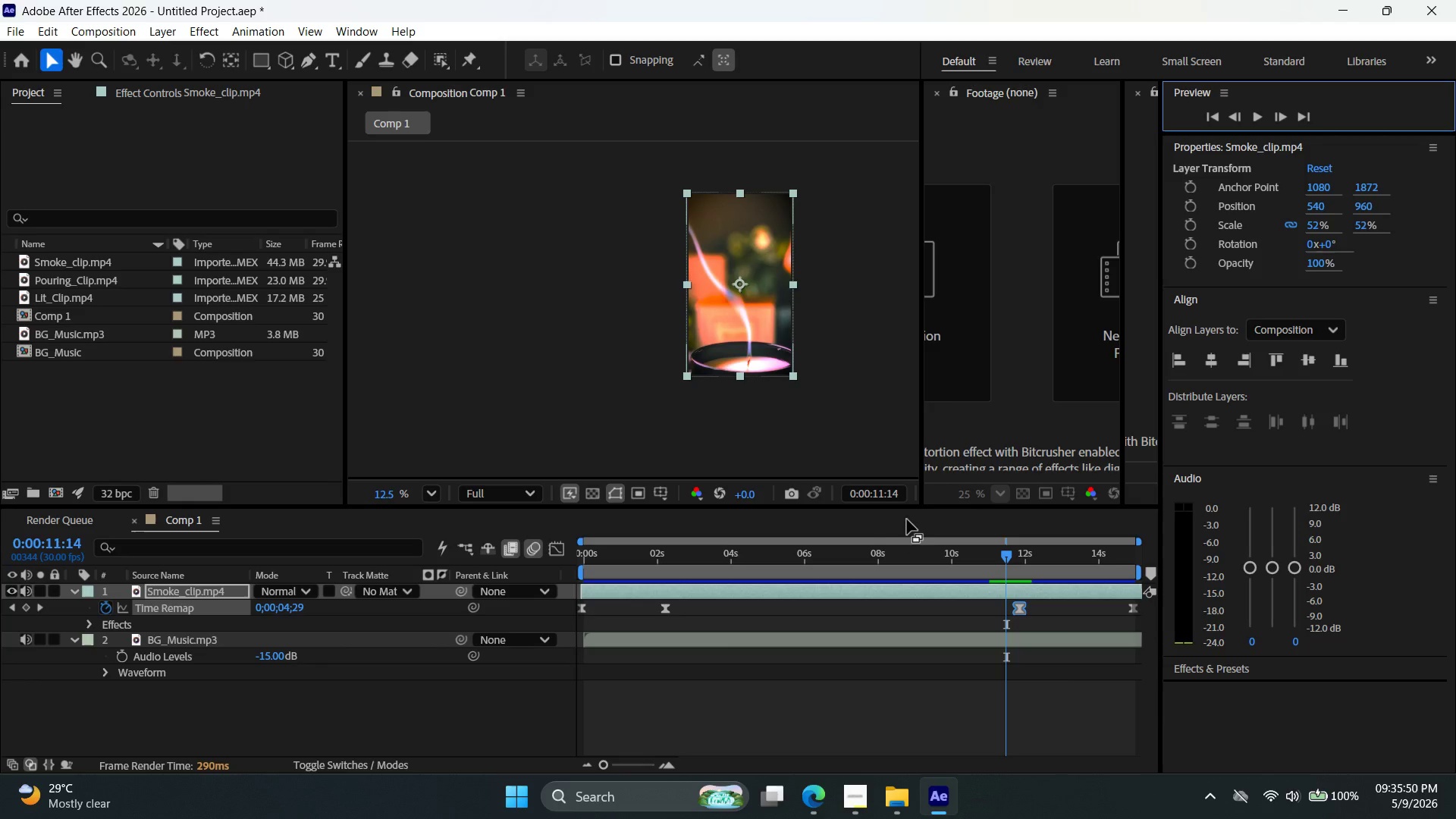 
left_click_drag(start_coordinate=[923, 506], to_coordinate=[953, 558])
 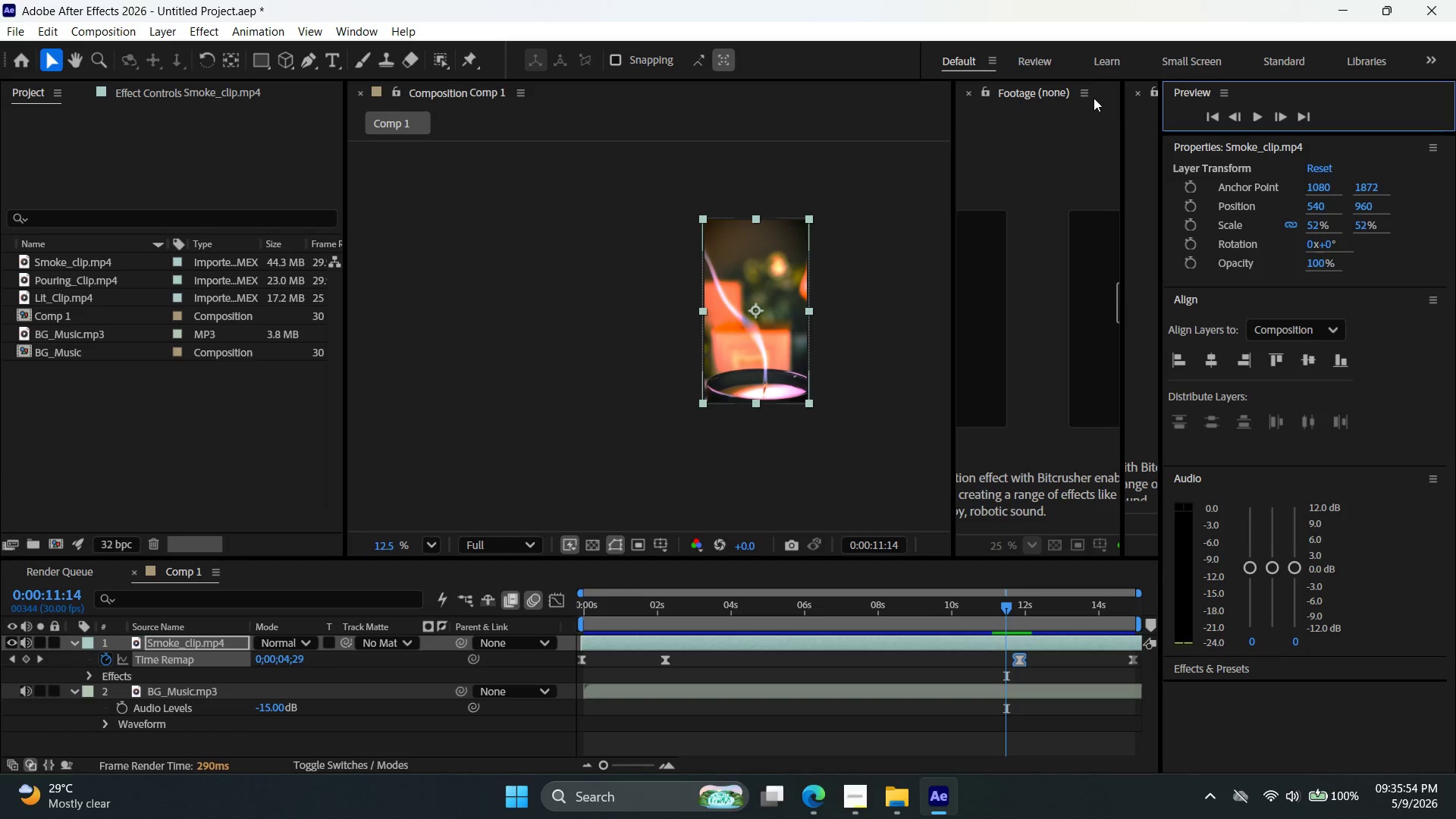 
left_click([1086, 90])
 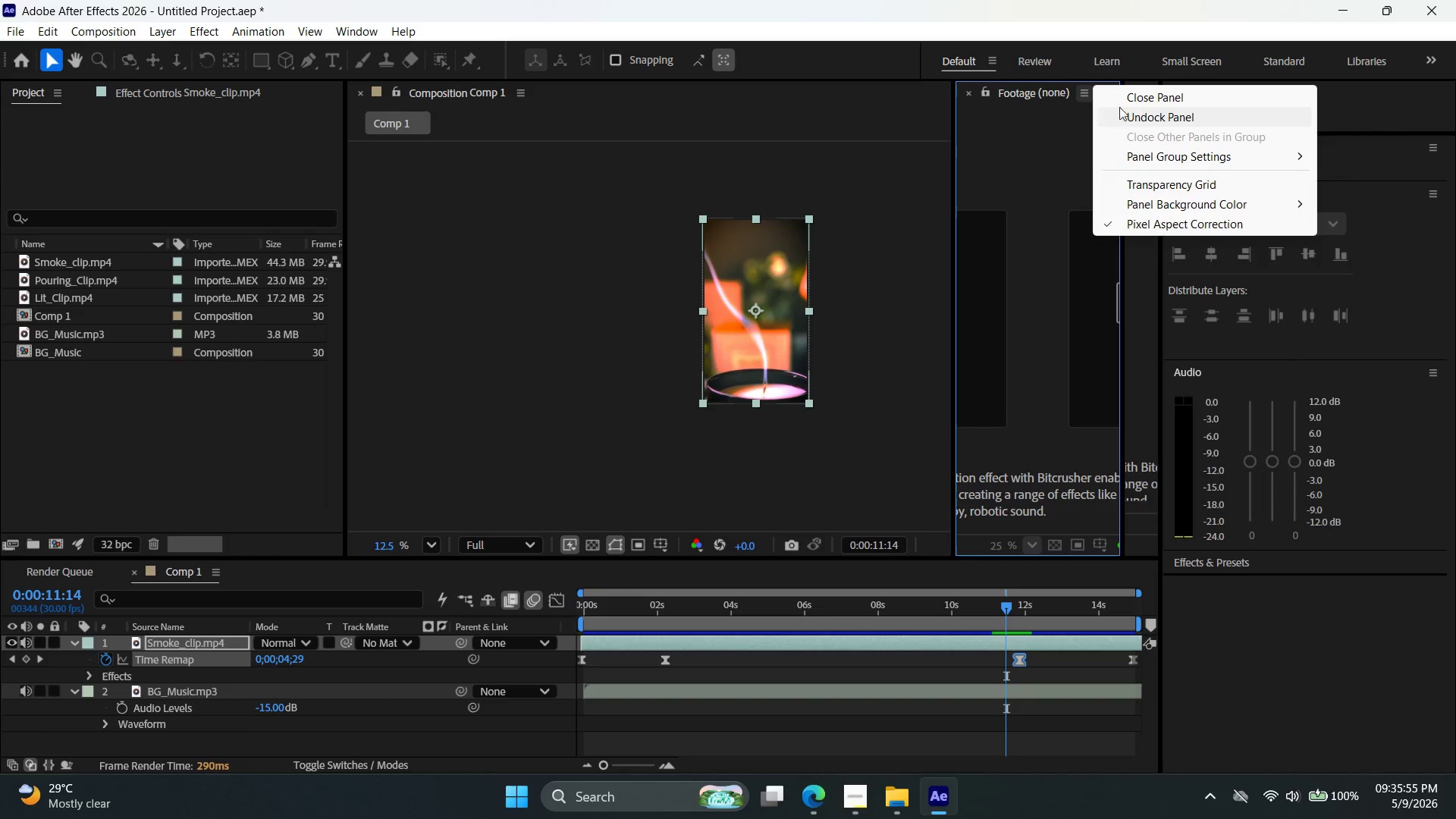 
left_click([1126, 104])
 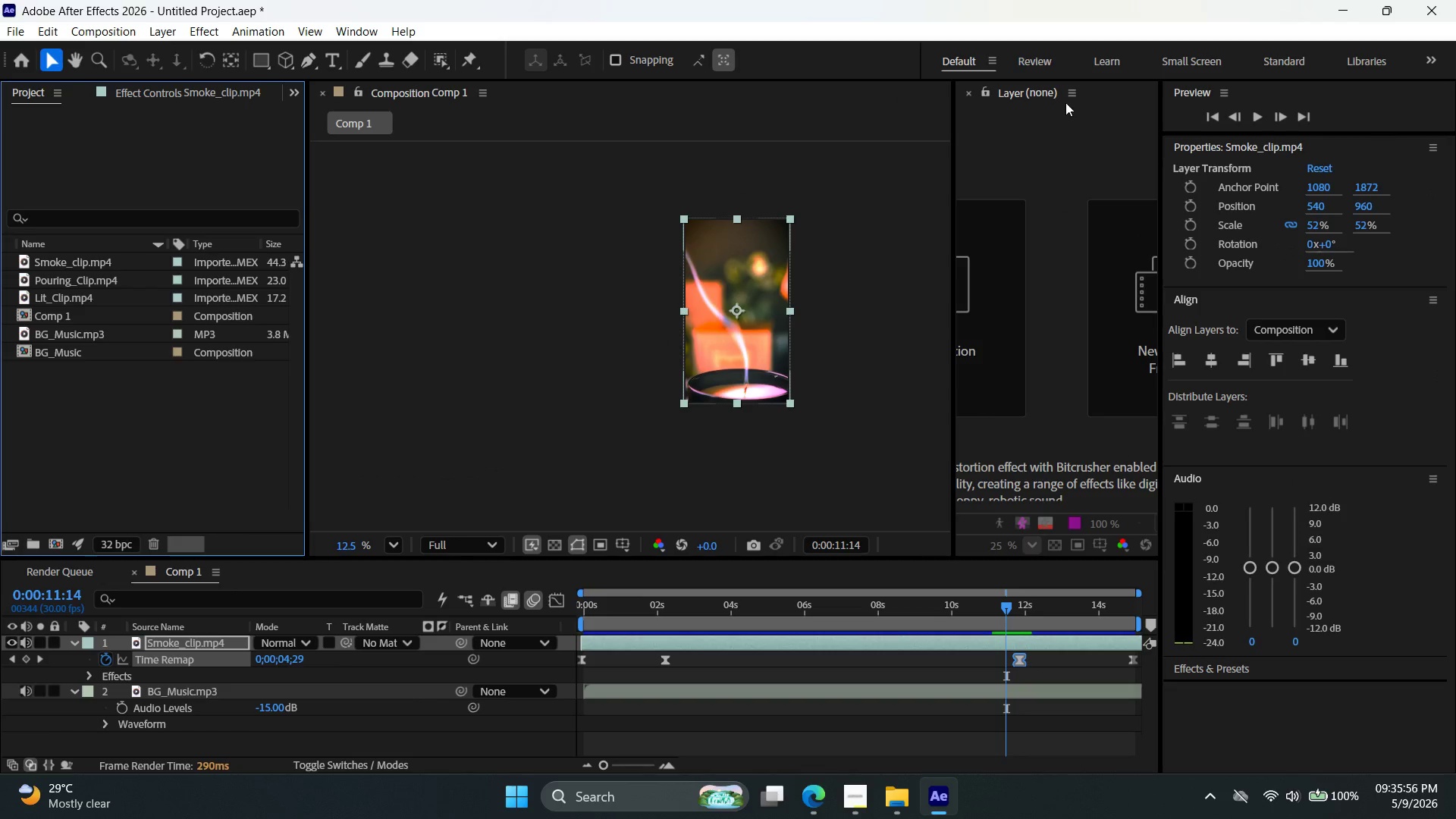 
left_click([1081, 89])
 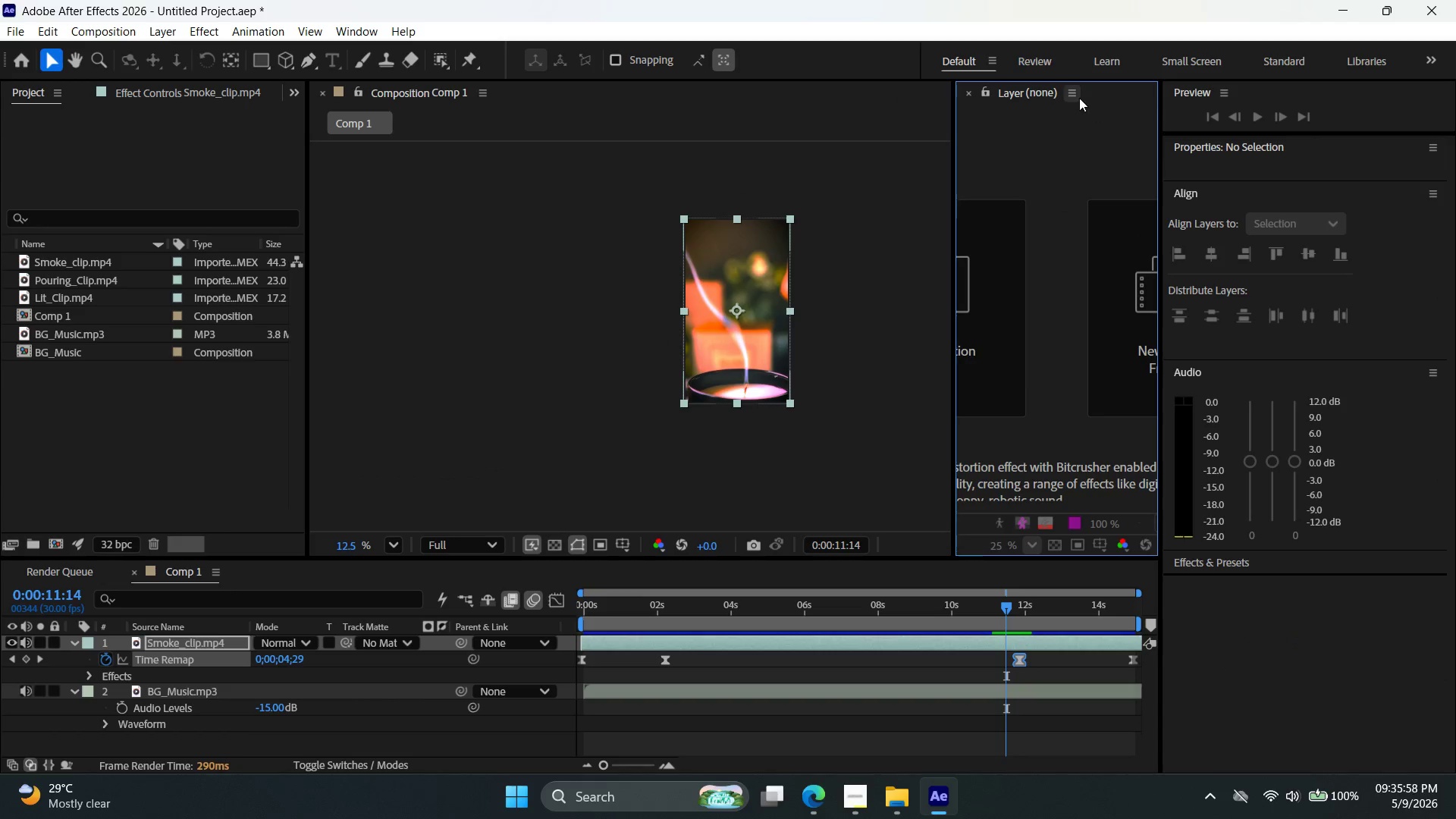 
left_click([1075, 88])
 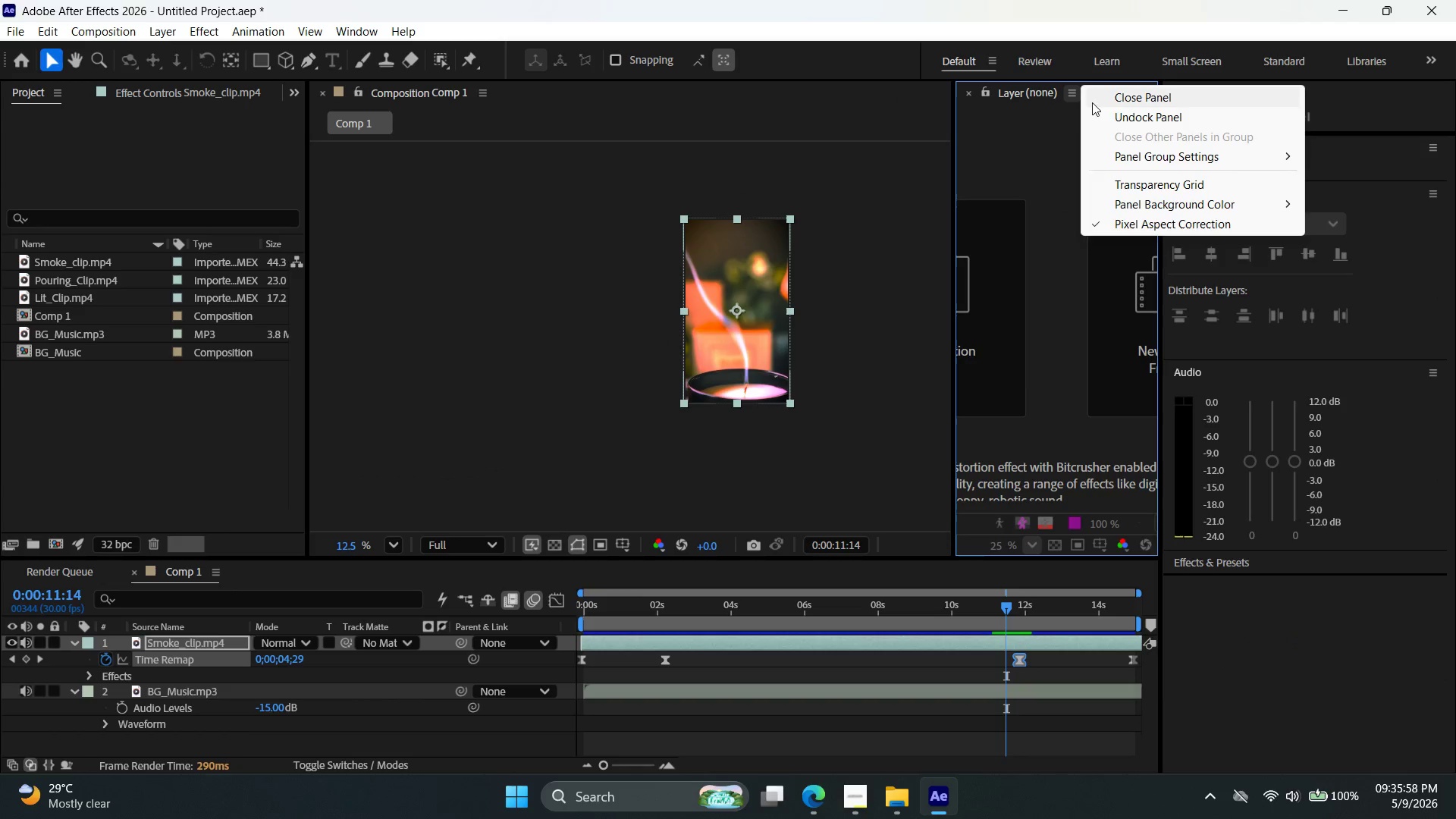 
left_click([1107, 102])
 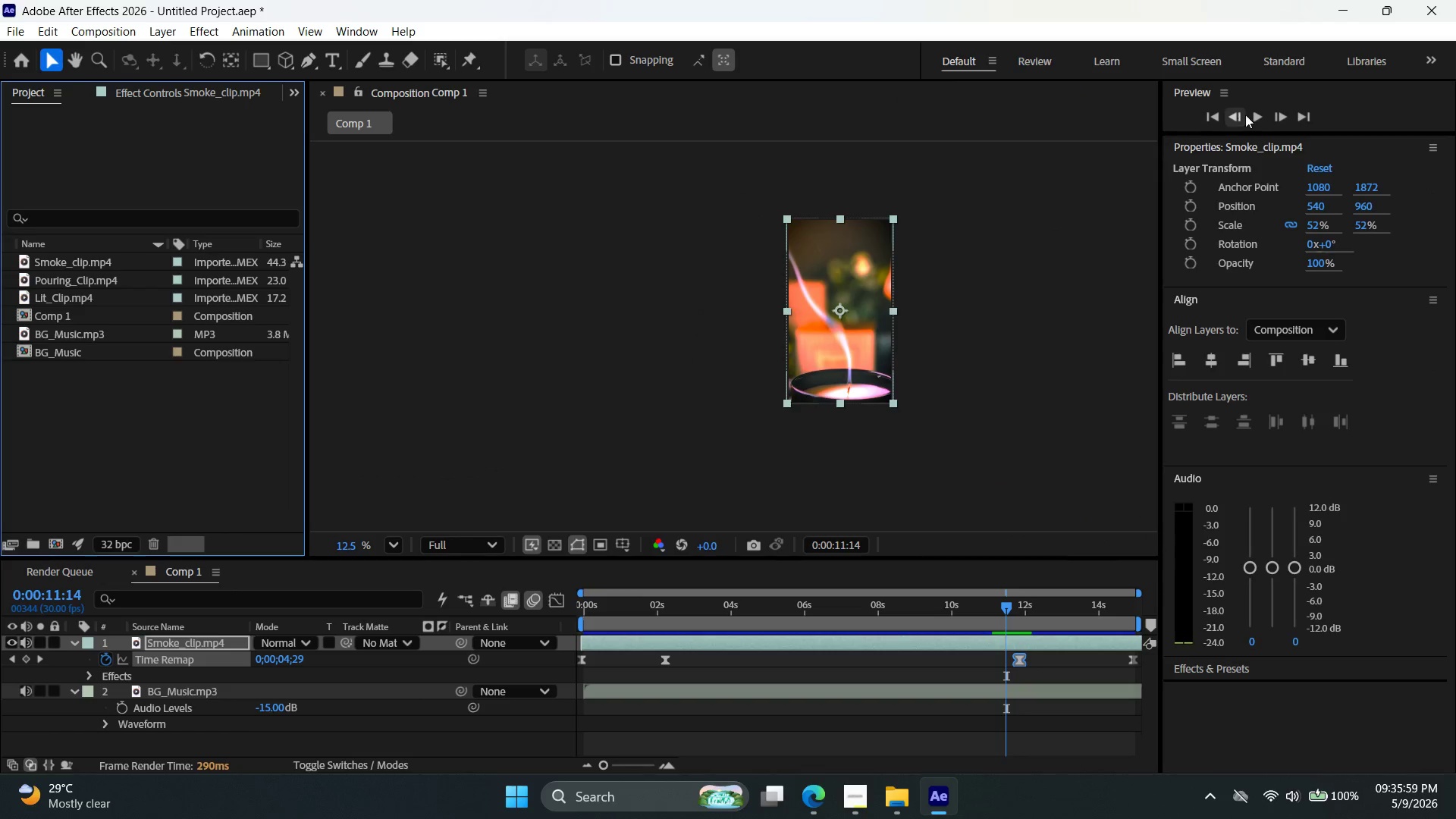 
left_click([1261, 115])
 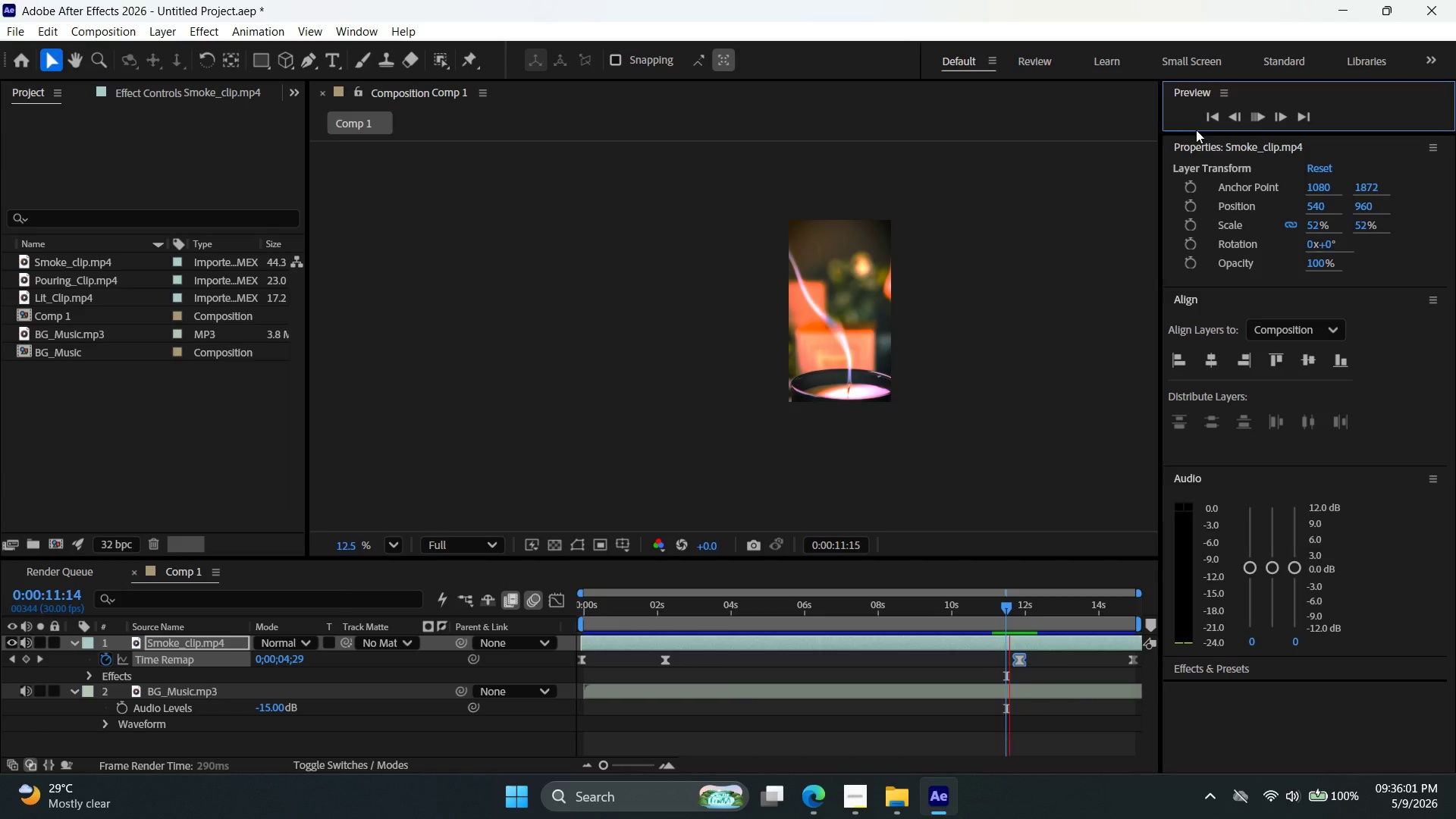 
left_click([1209, 115])
 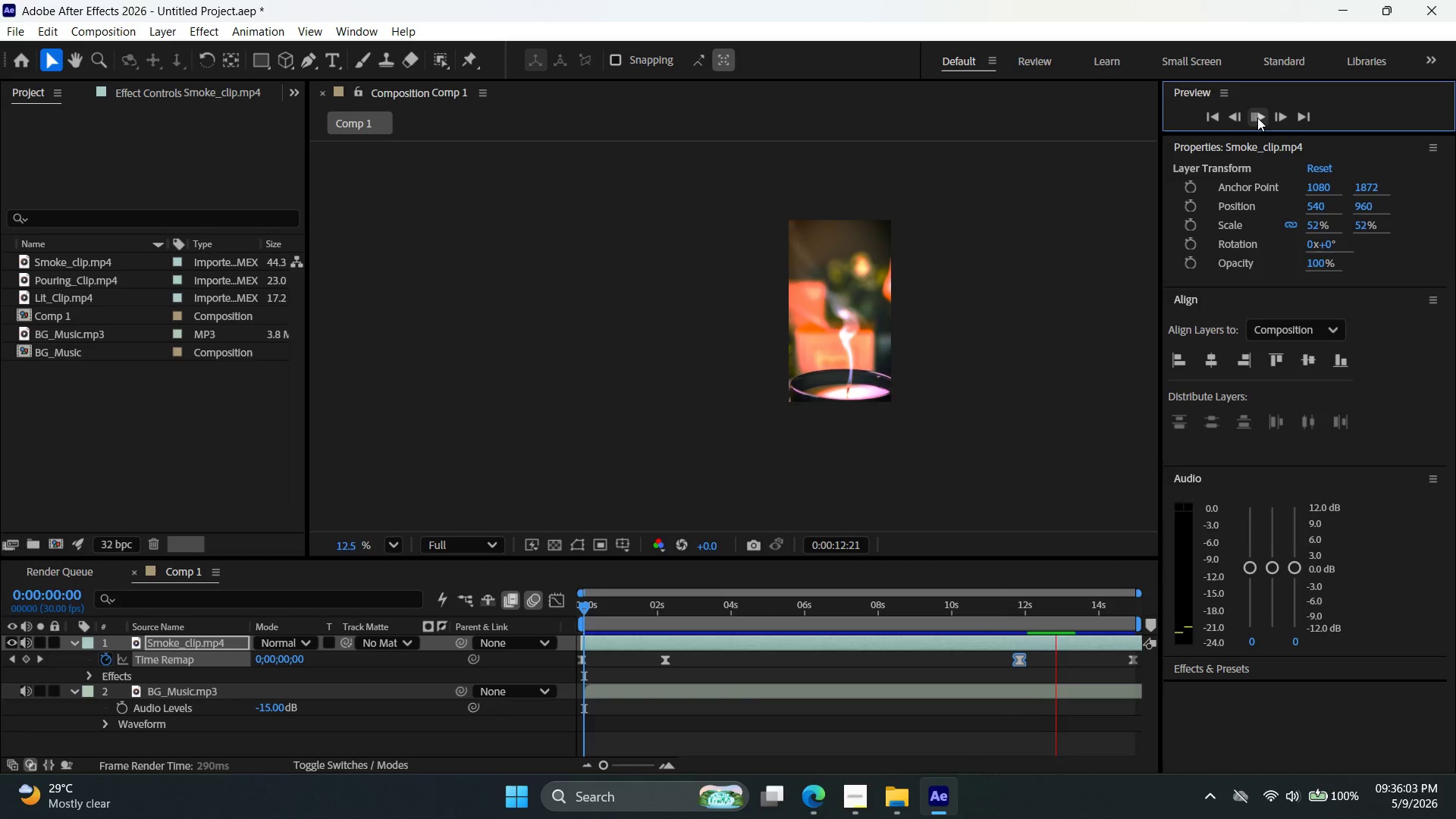 
left_click([1256, 118])
 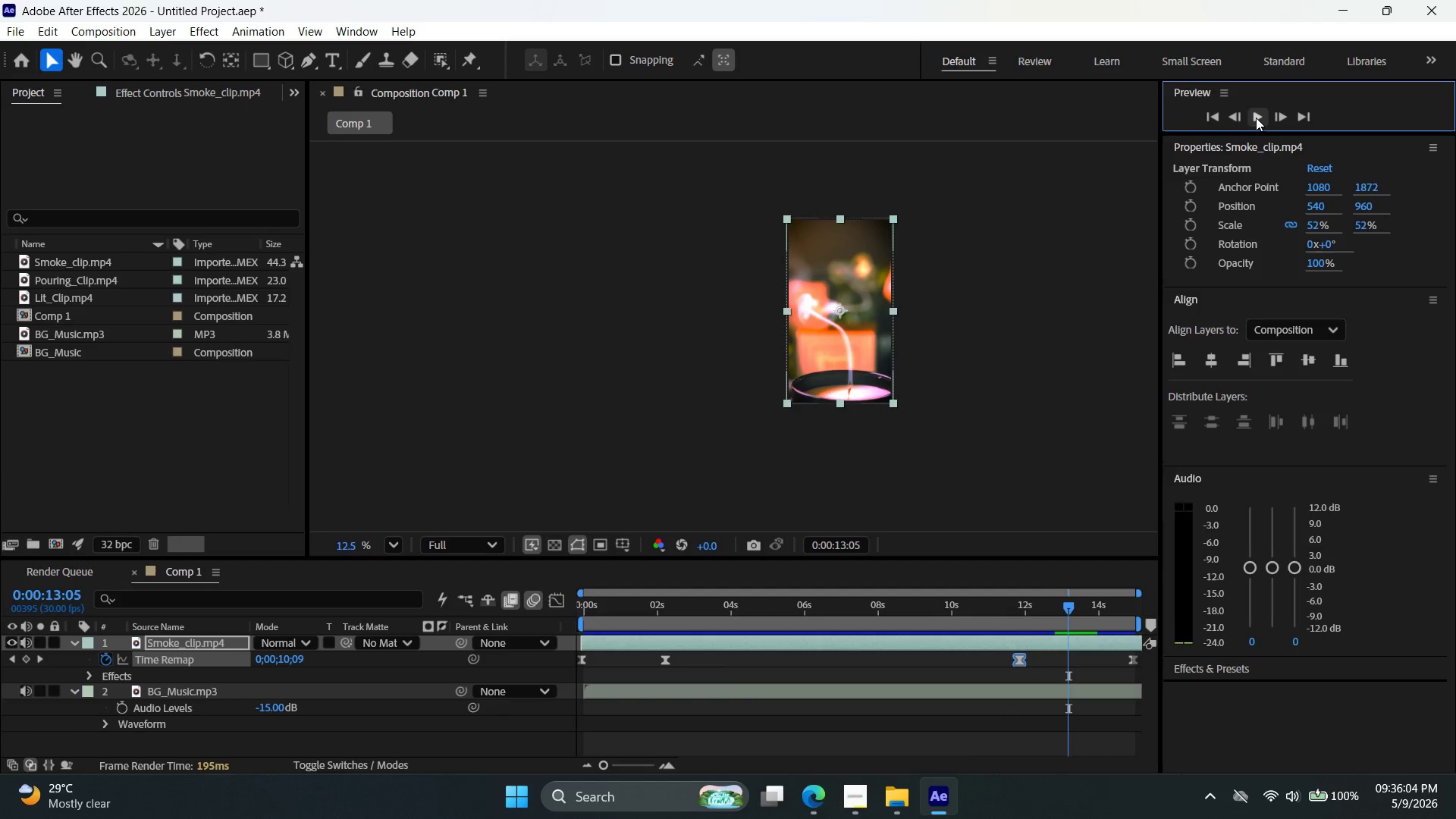 
left_click([1256, 114])
 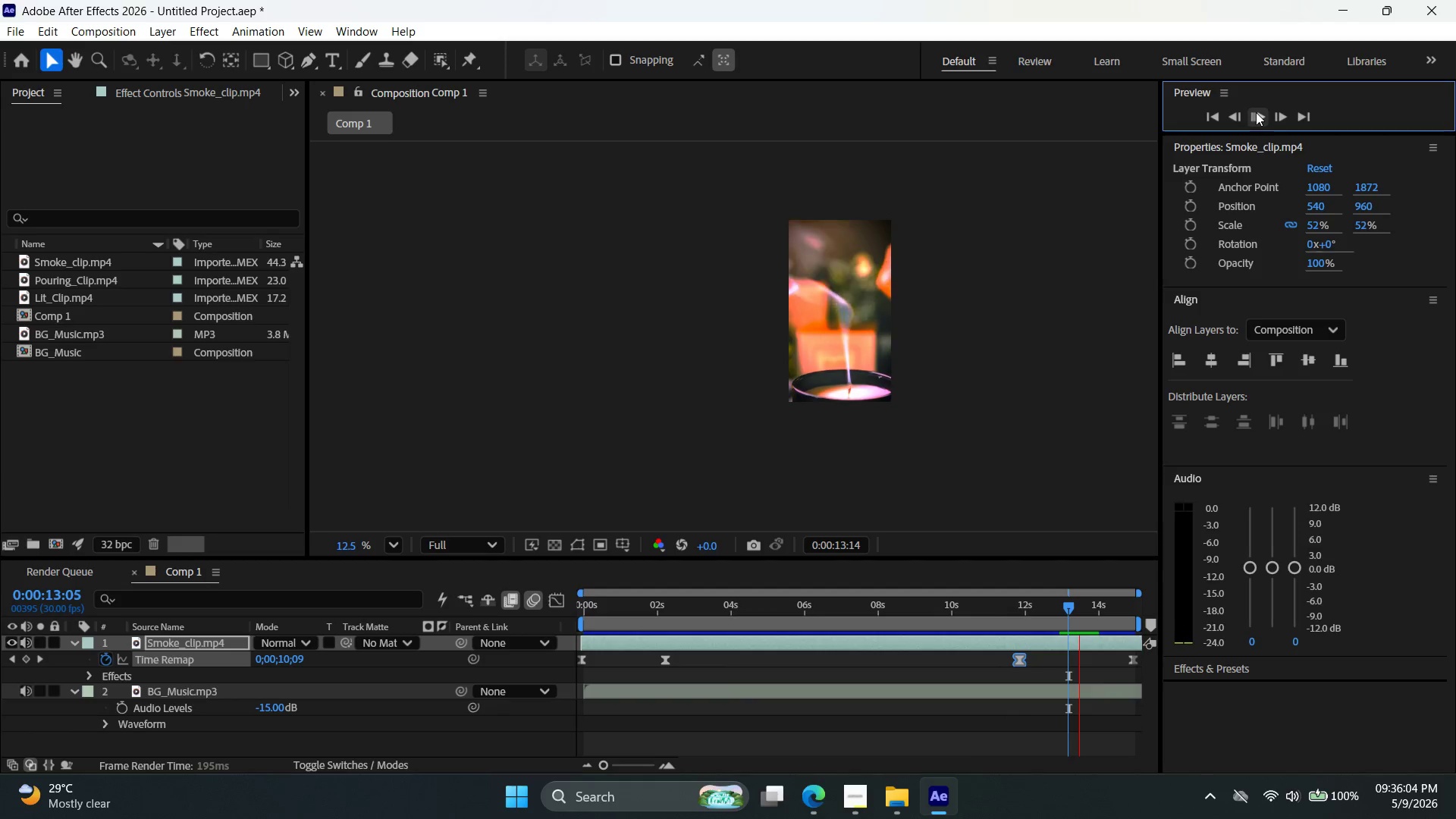 
left_click([1256, 112])
 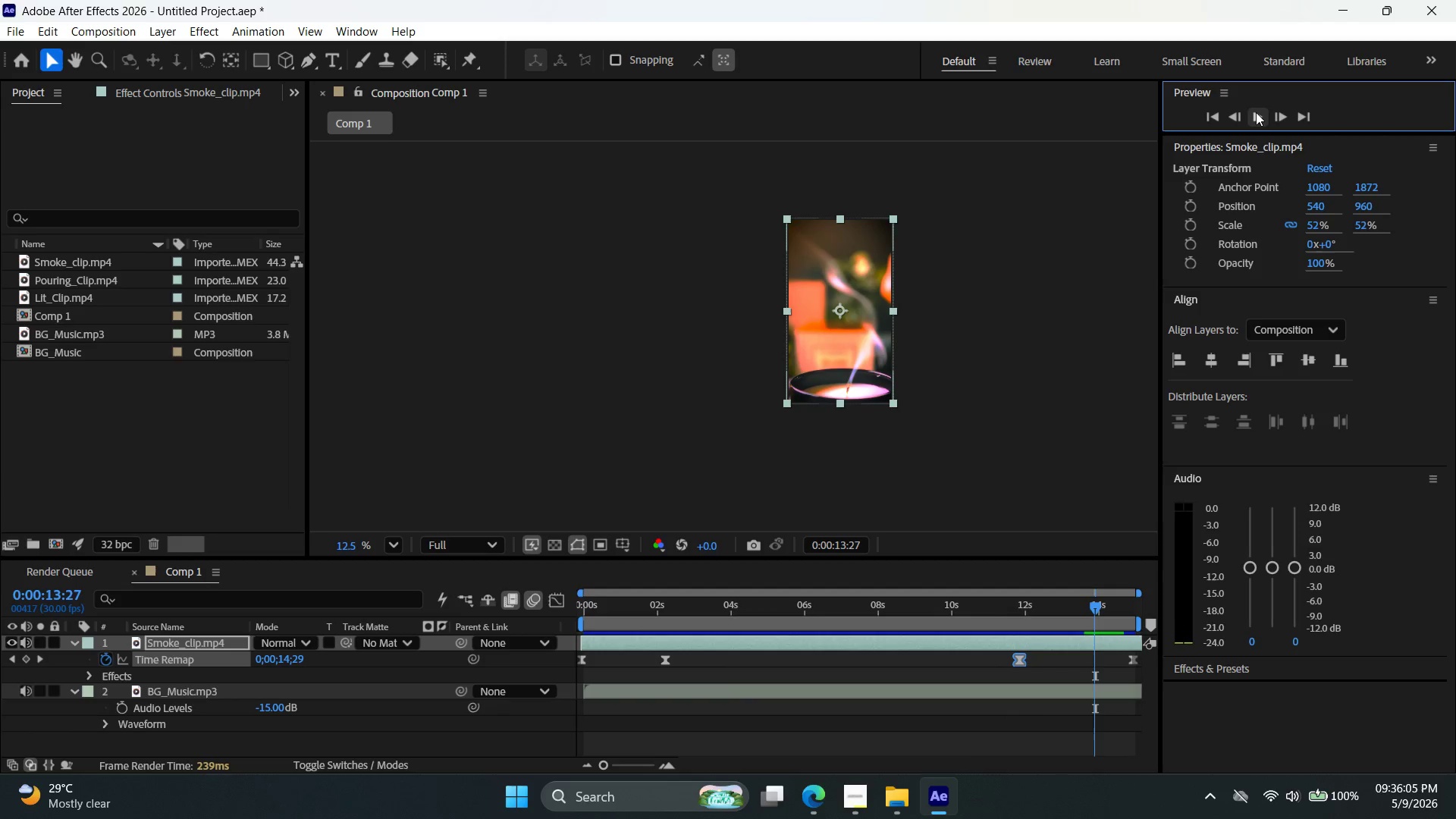 
left_click([1256, 112])
 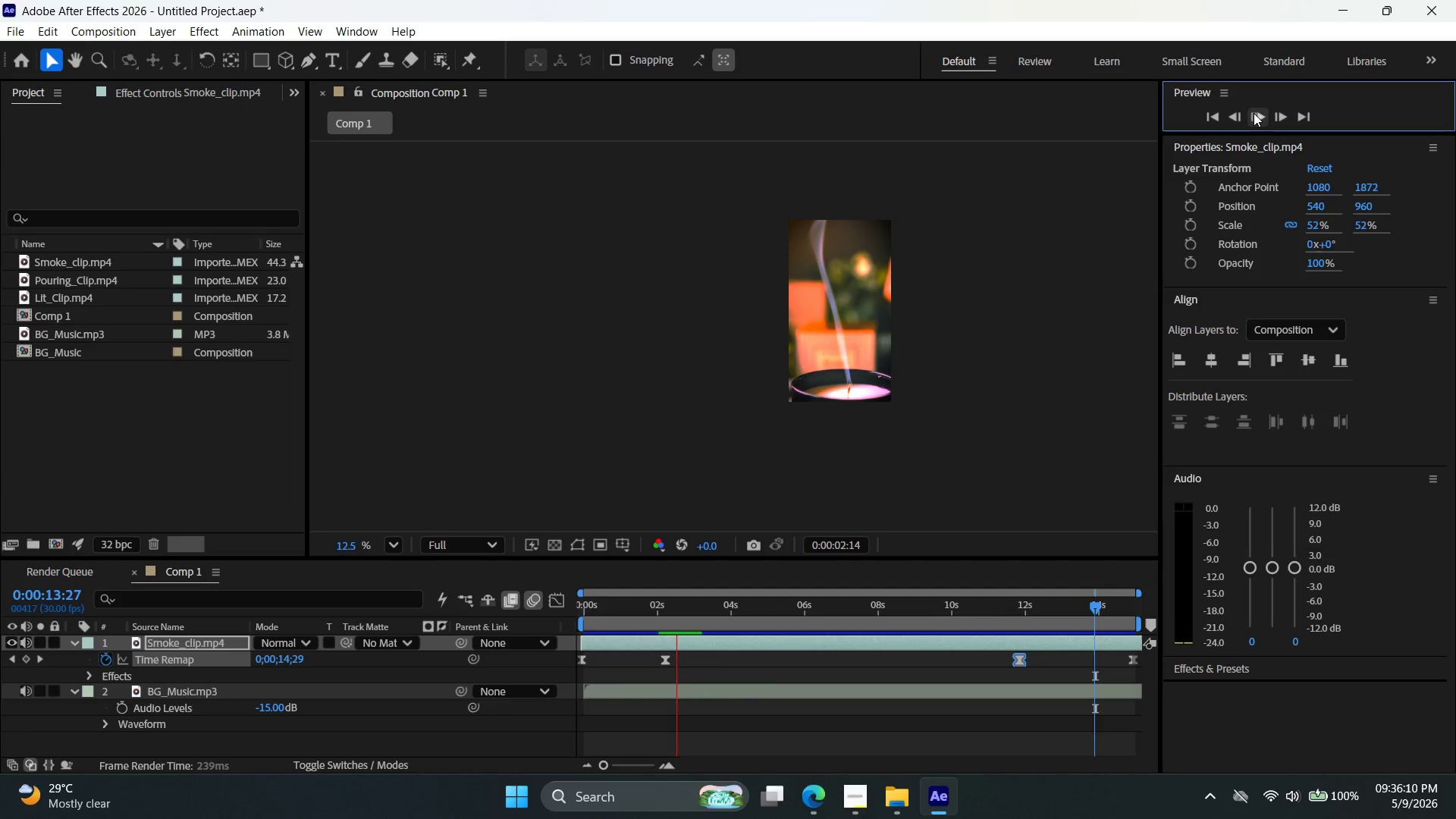 
wait(6.86)
 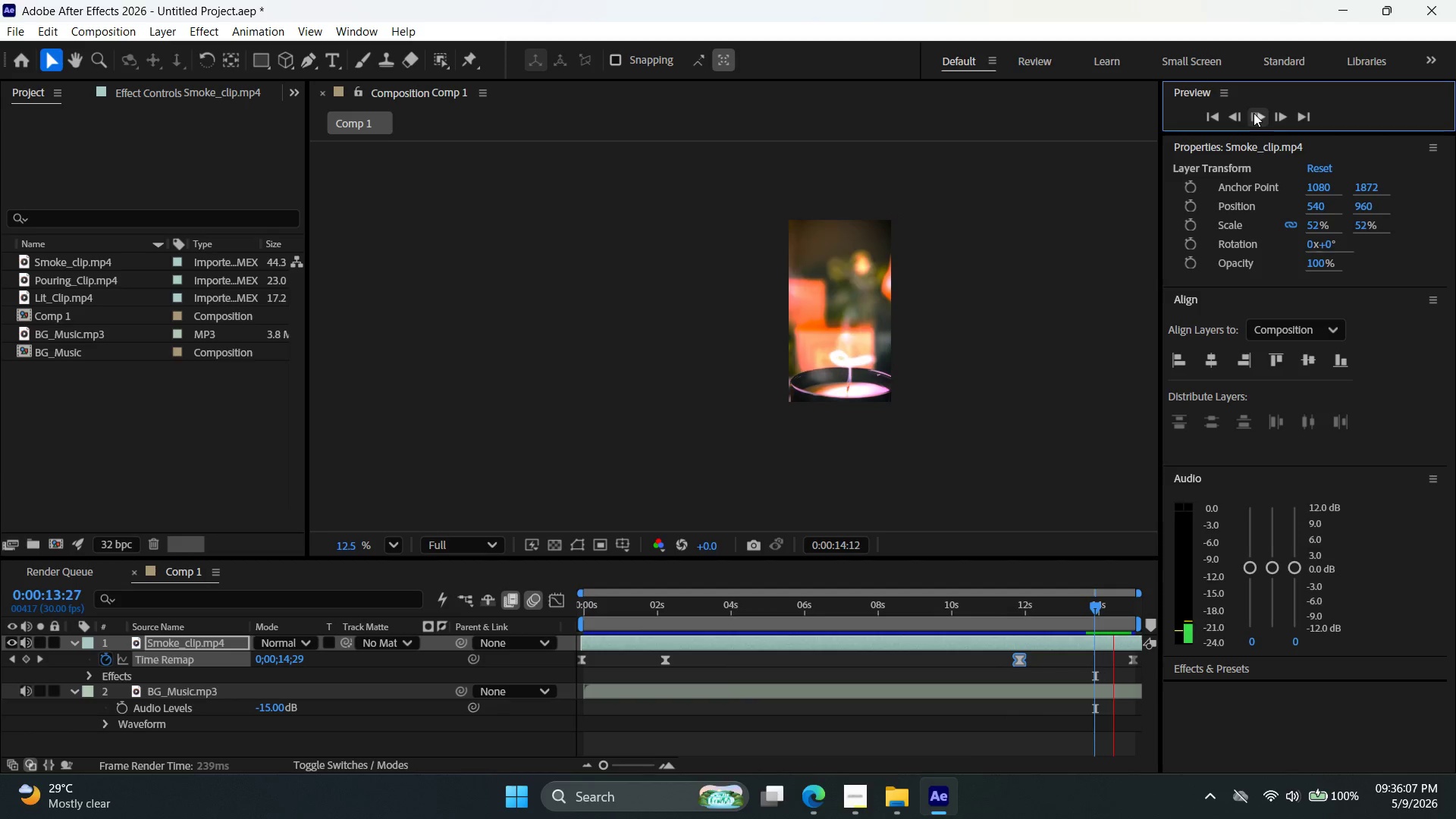 
left_click([1253, 113])
 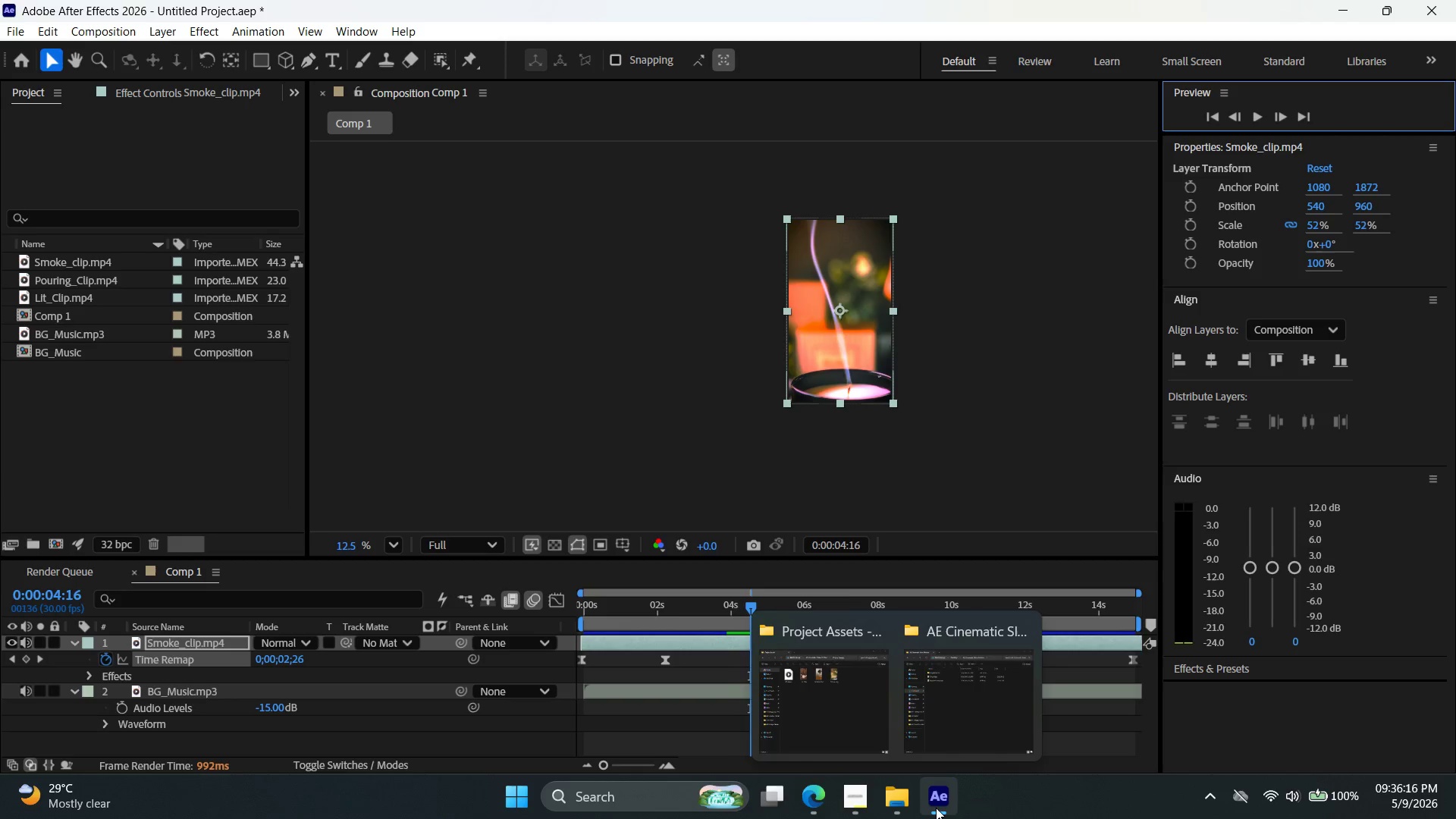 
wait(5.02)
 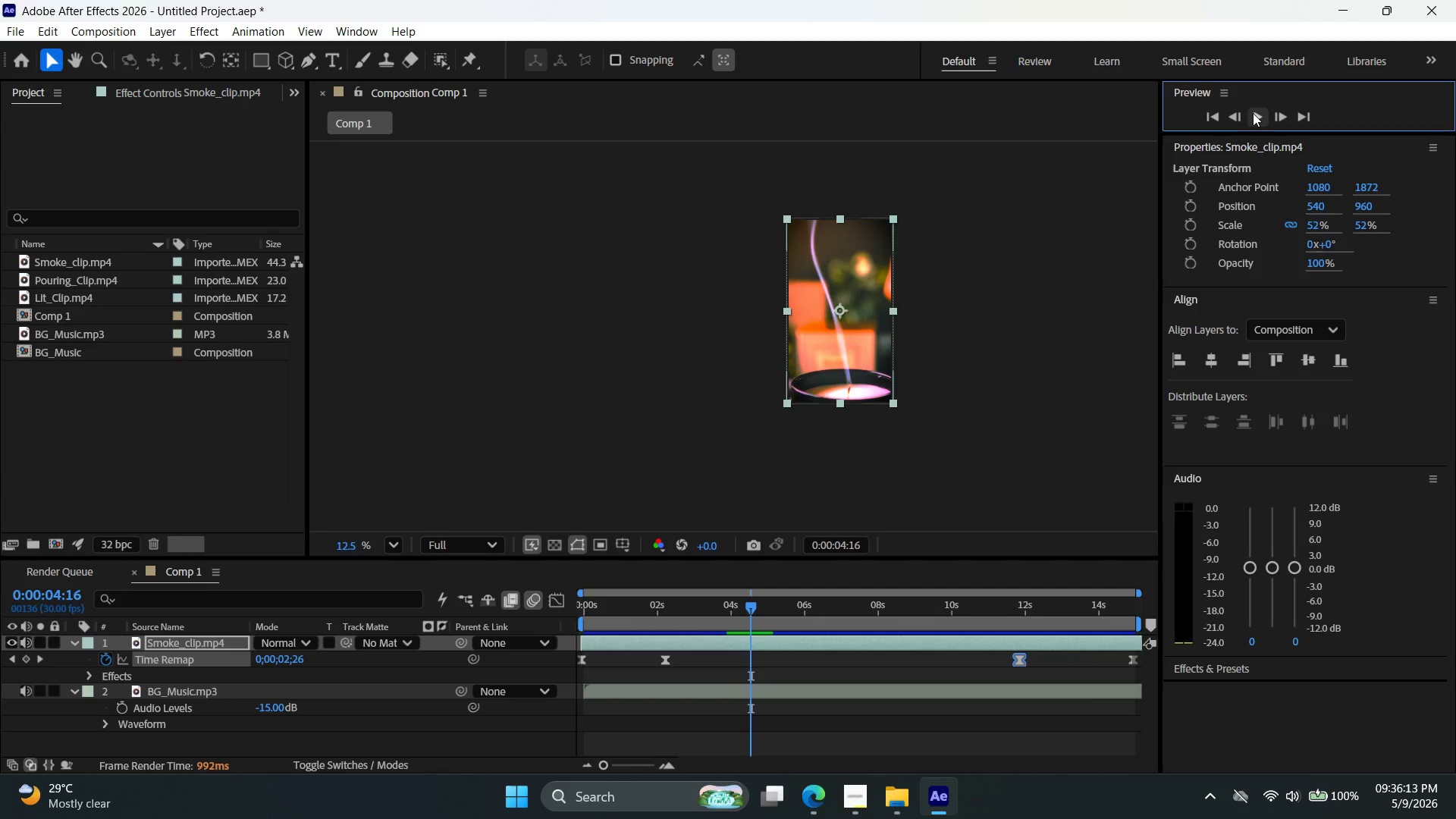 
left_click([860, 799])